 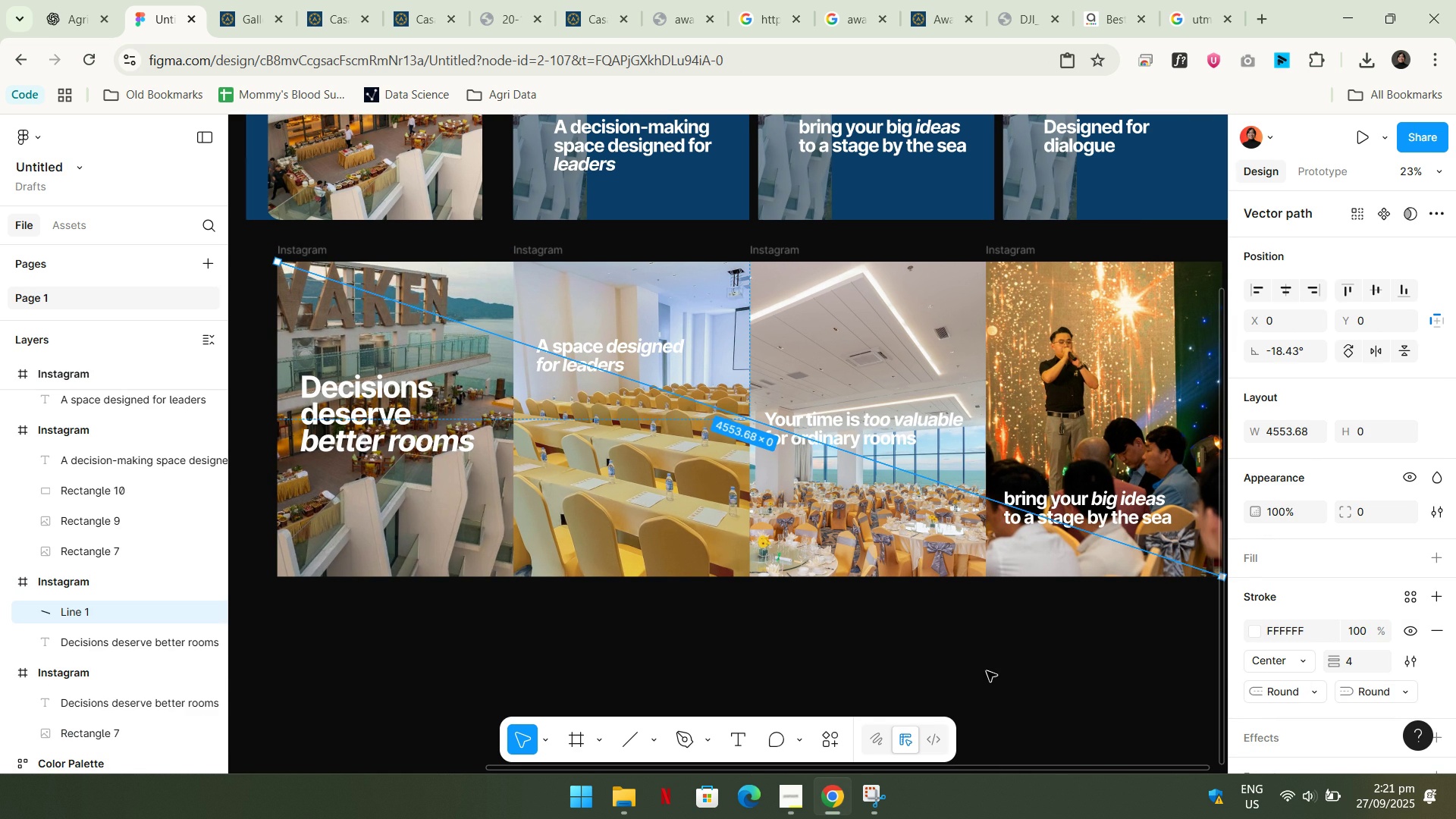 
left_click([309, 251])
 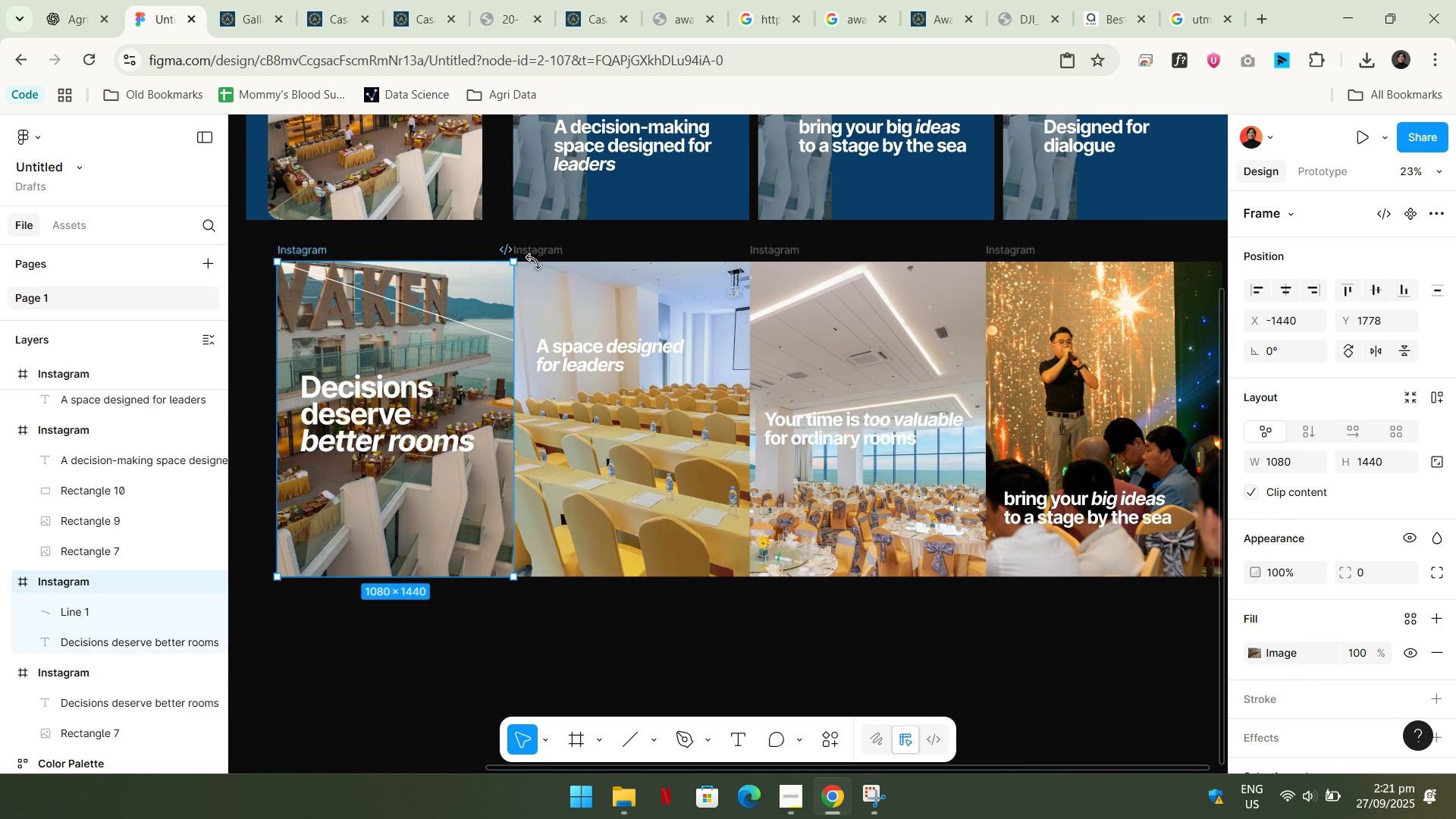 
left_click([550, 255])
 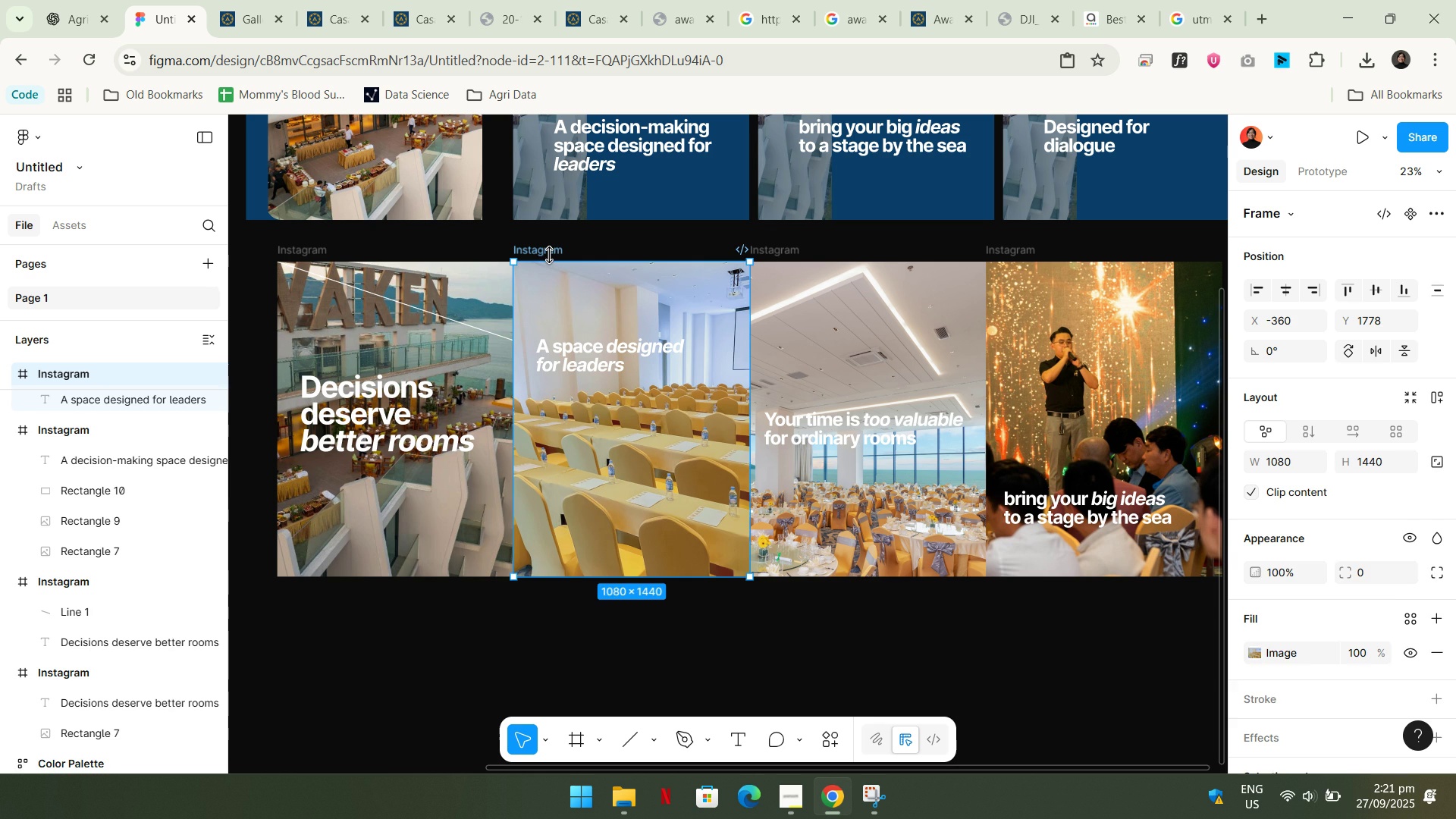 
key(Control+ControlLeft)
 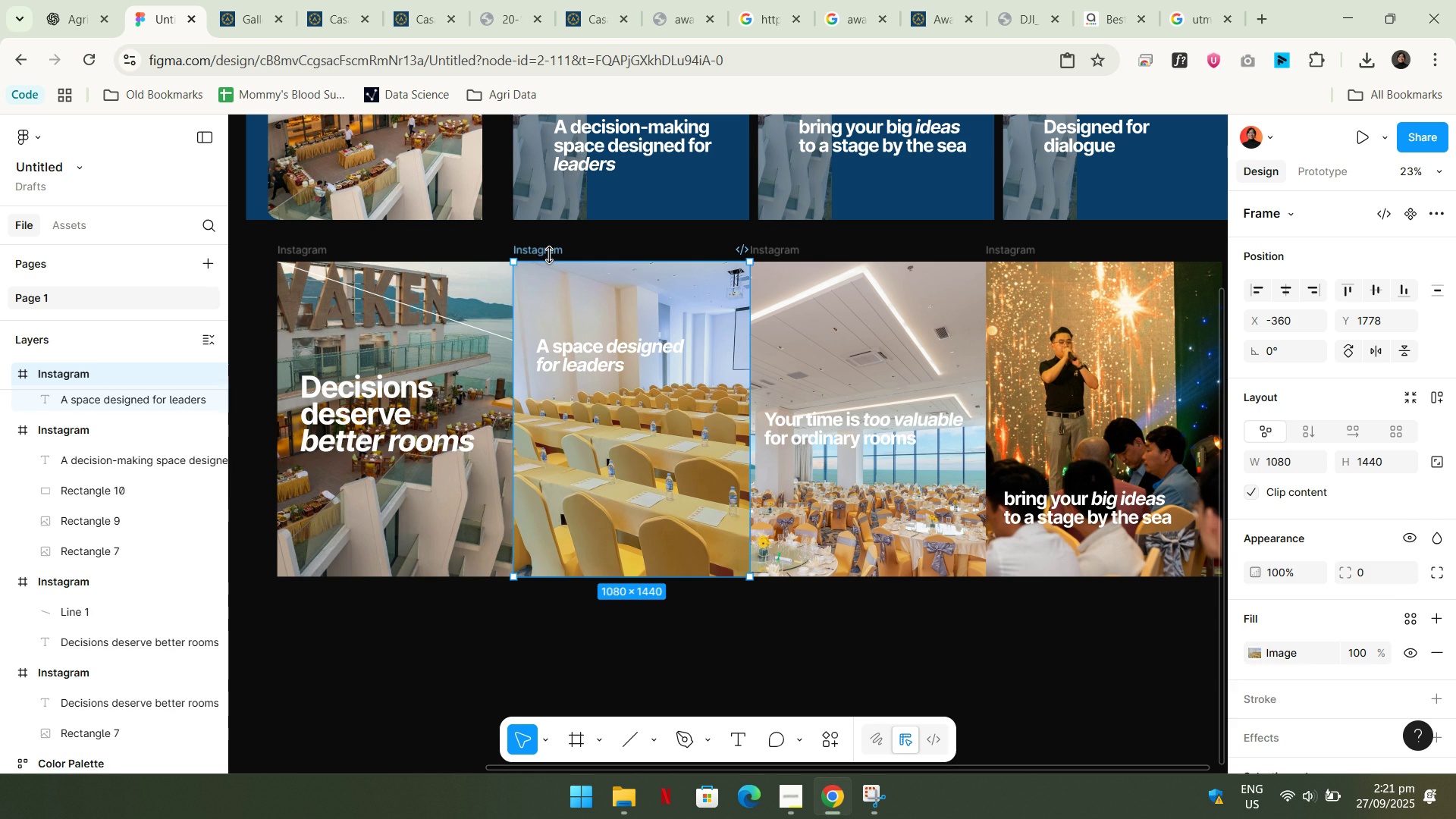 
key(Control+V)
 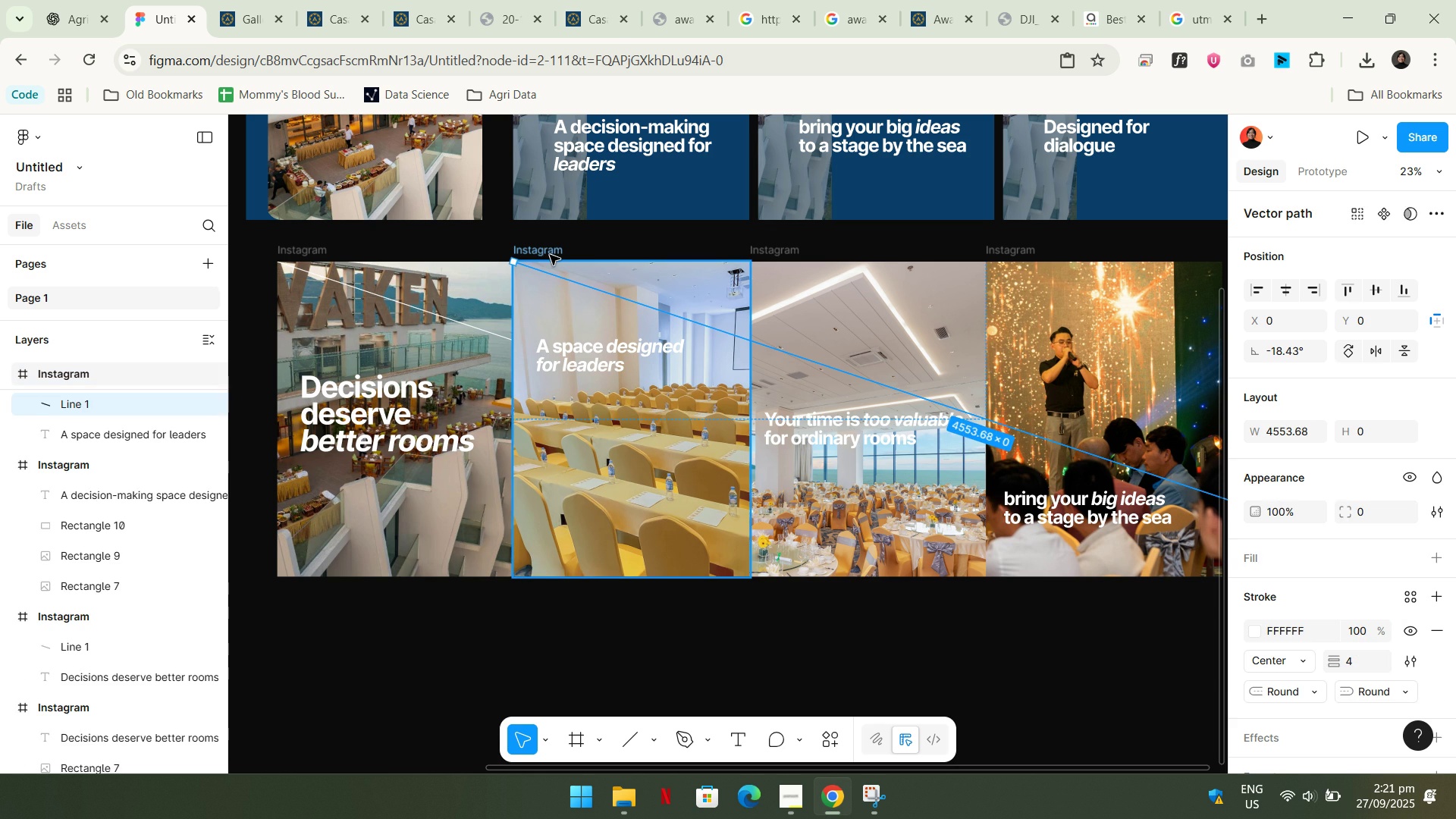 
key(Control+ControlLeft)
 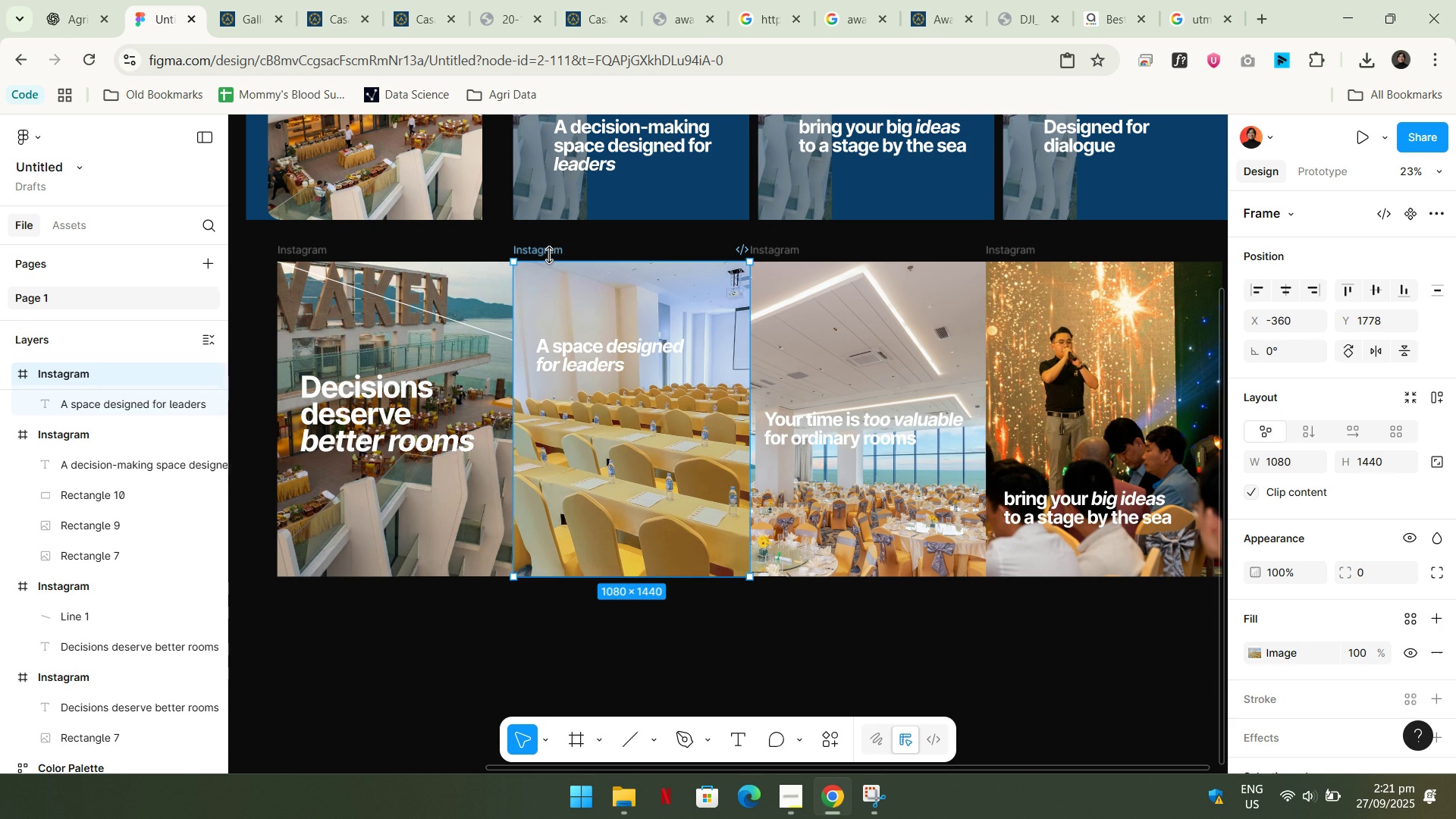 
key(Control+Z)